 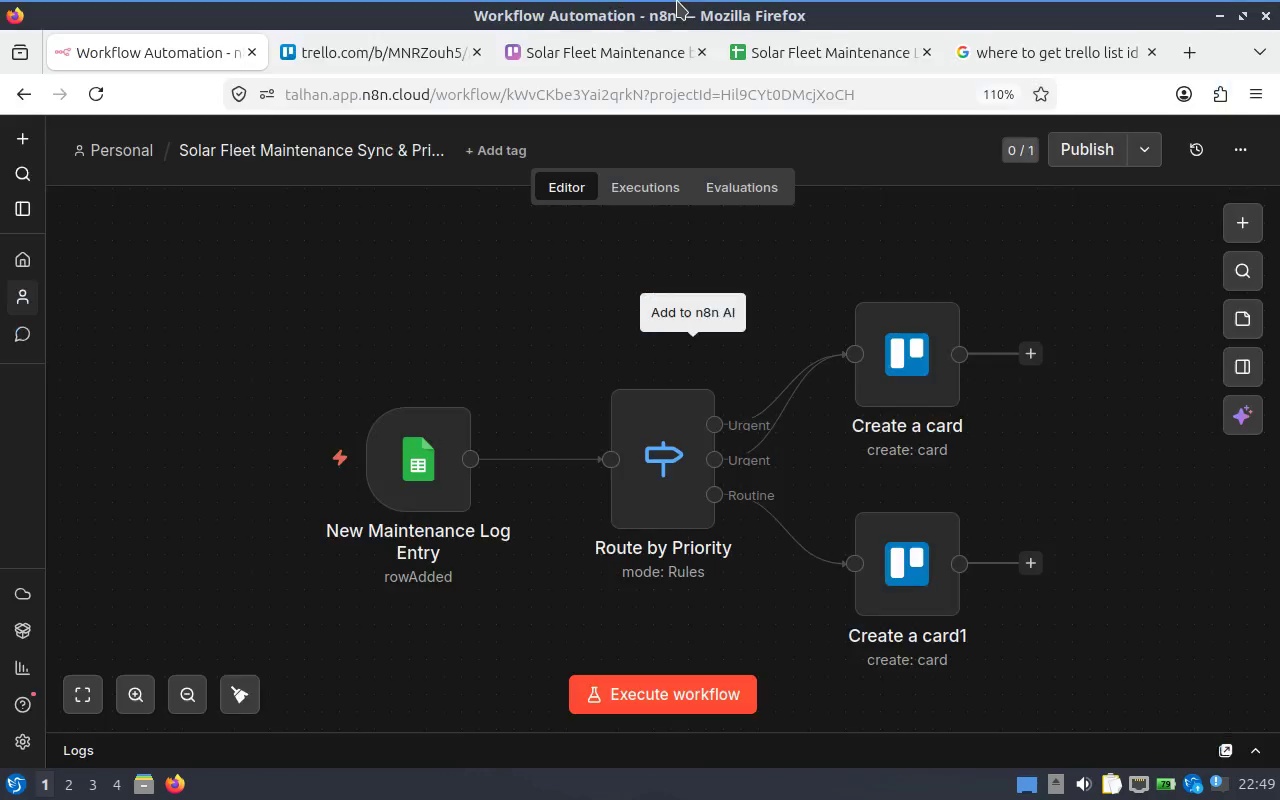 
scroll: coordinate [865, 376], scroll_direction: down, amount: 2.0
 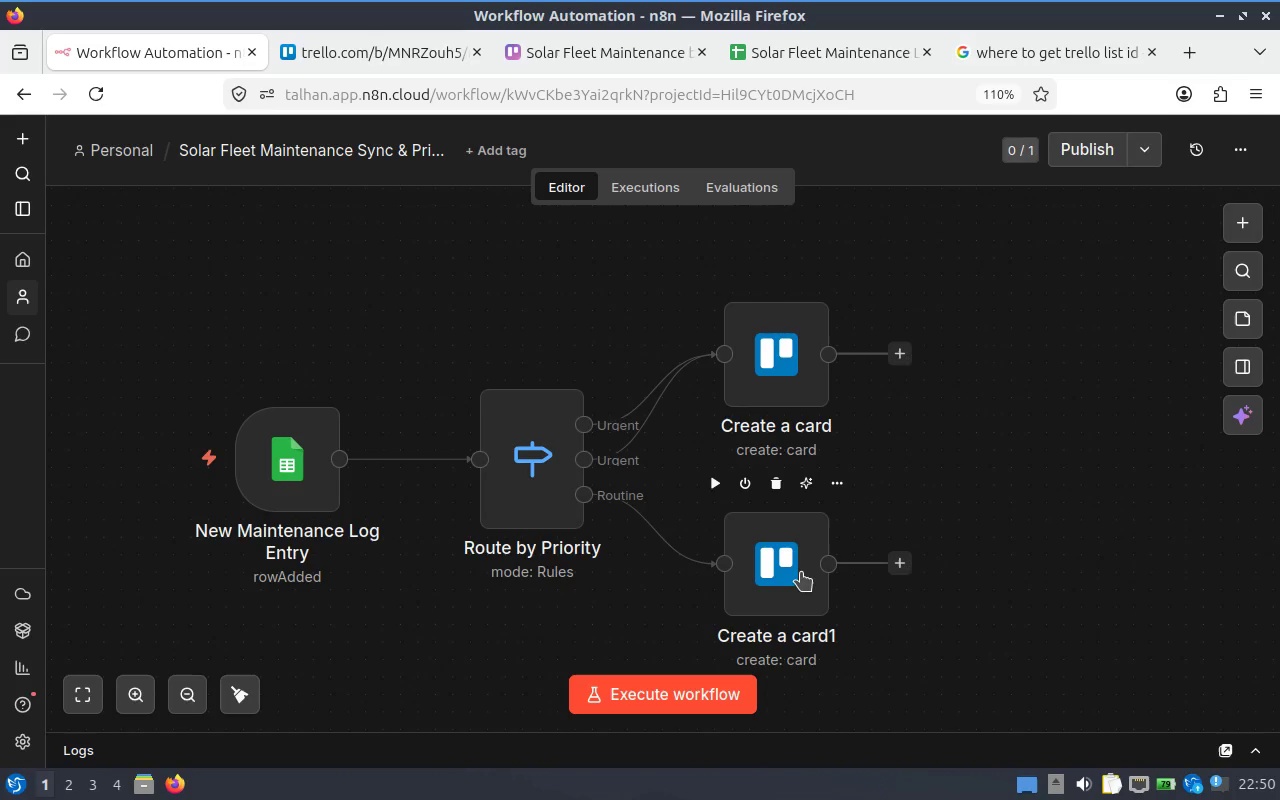 
double_click([792, 571])
 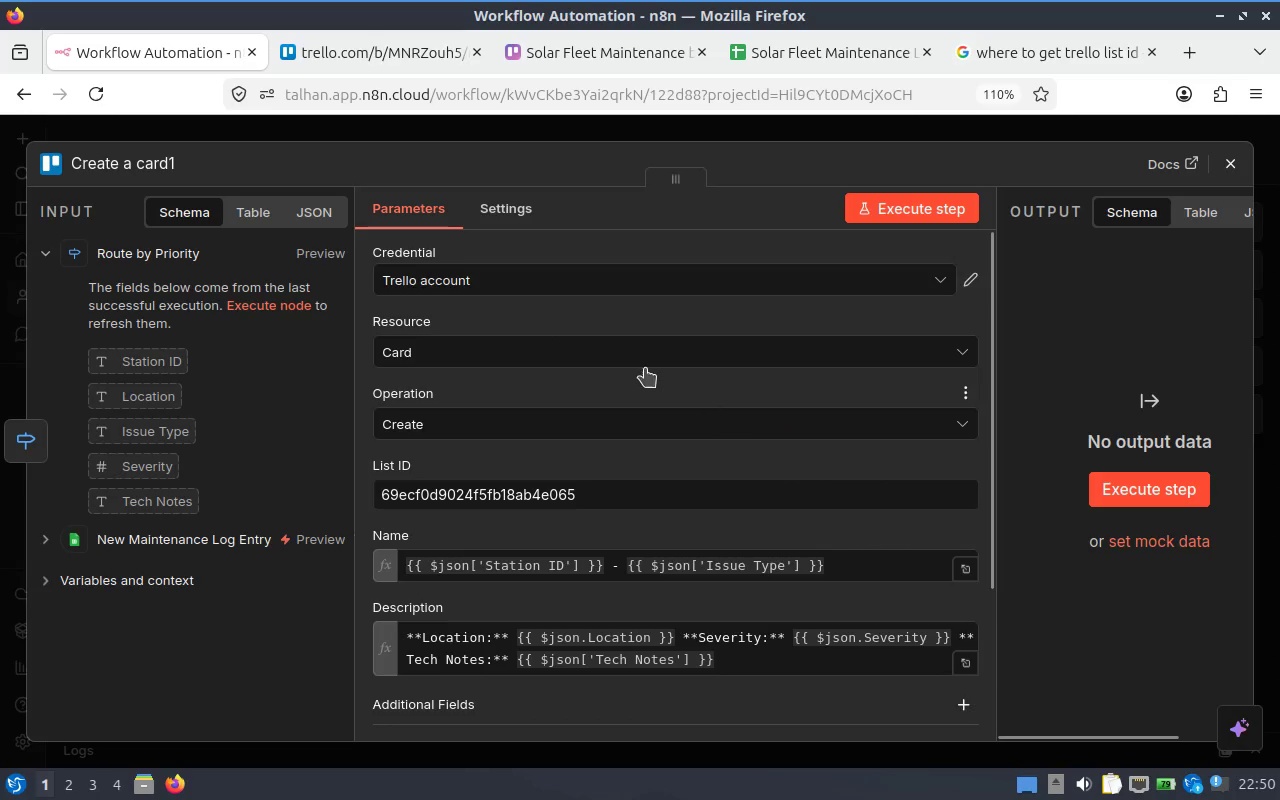 
scroll: coordinate [660, 356], scroll_direction: down, amount: 2.0
 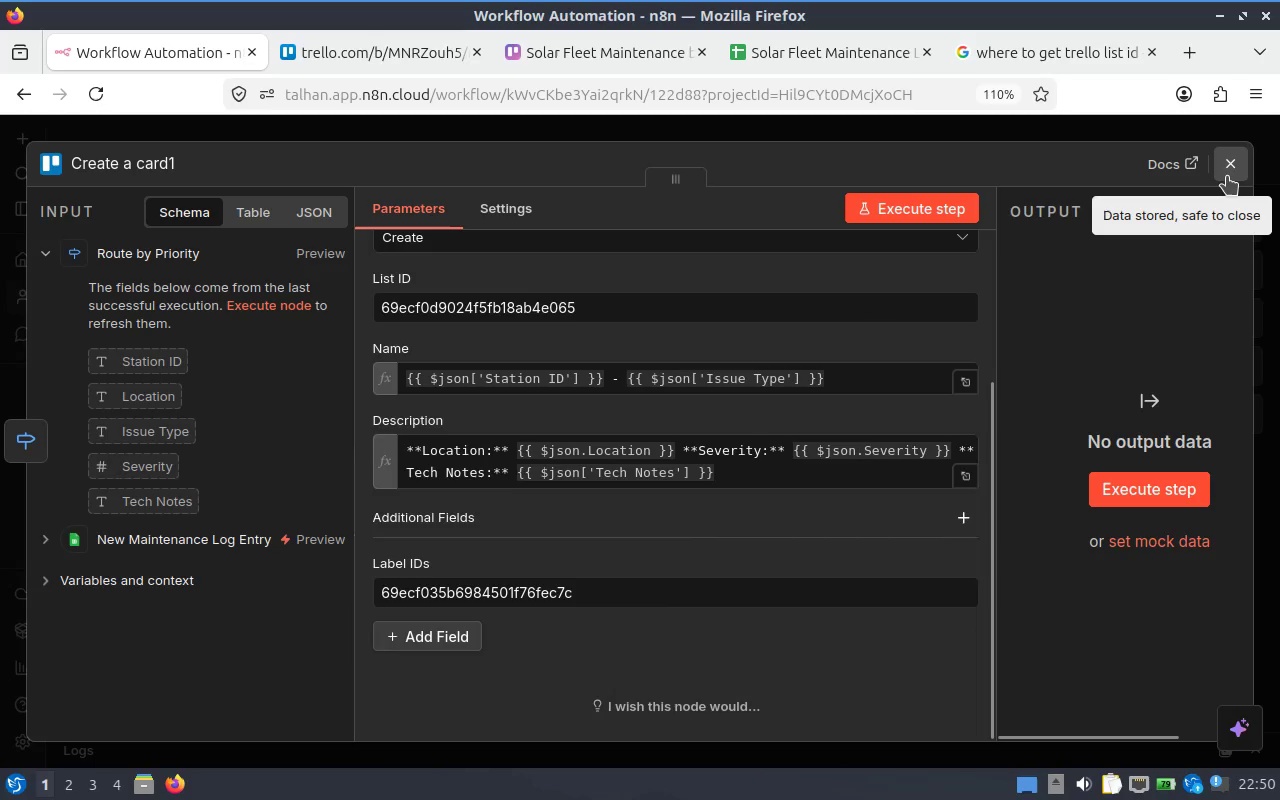 
left_click([1227, 176])
 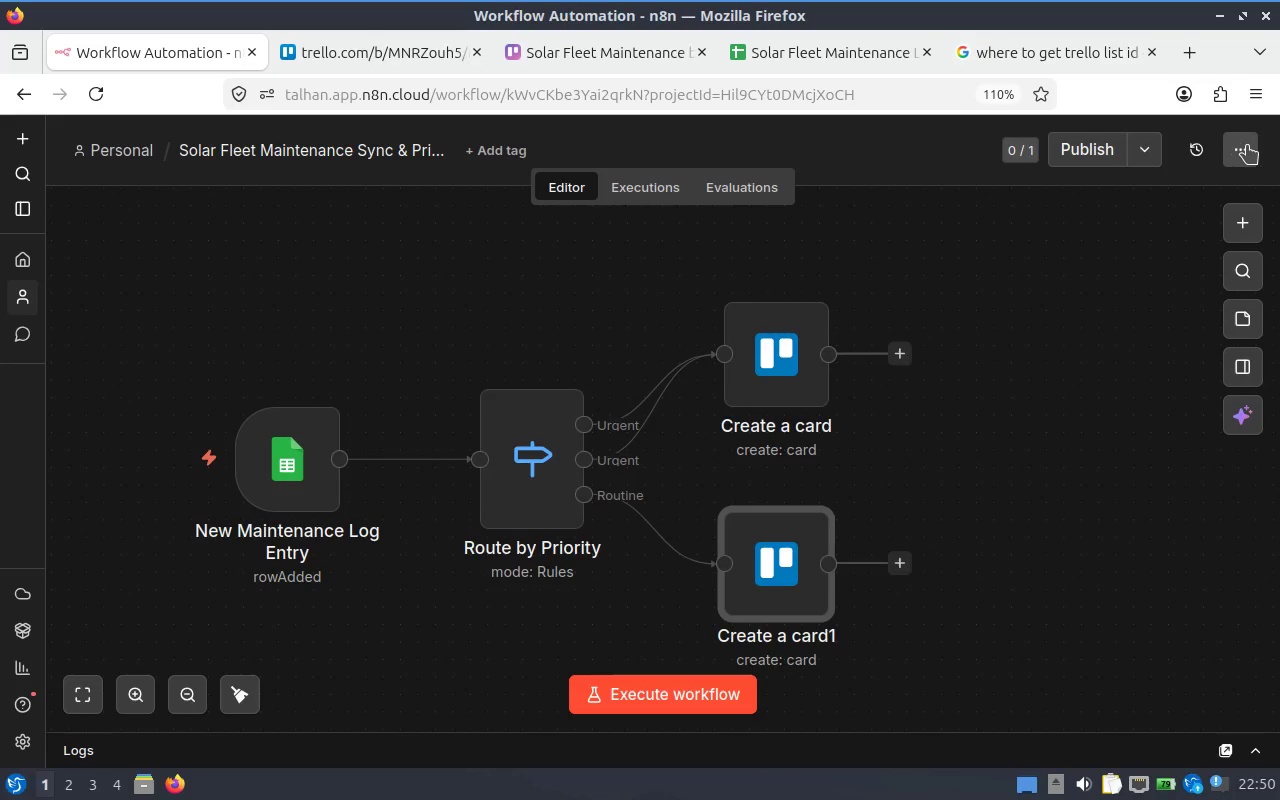 
left_click([1247, 145])
 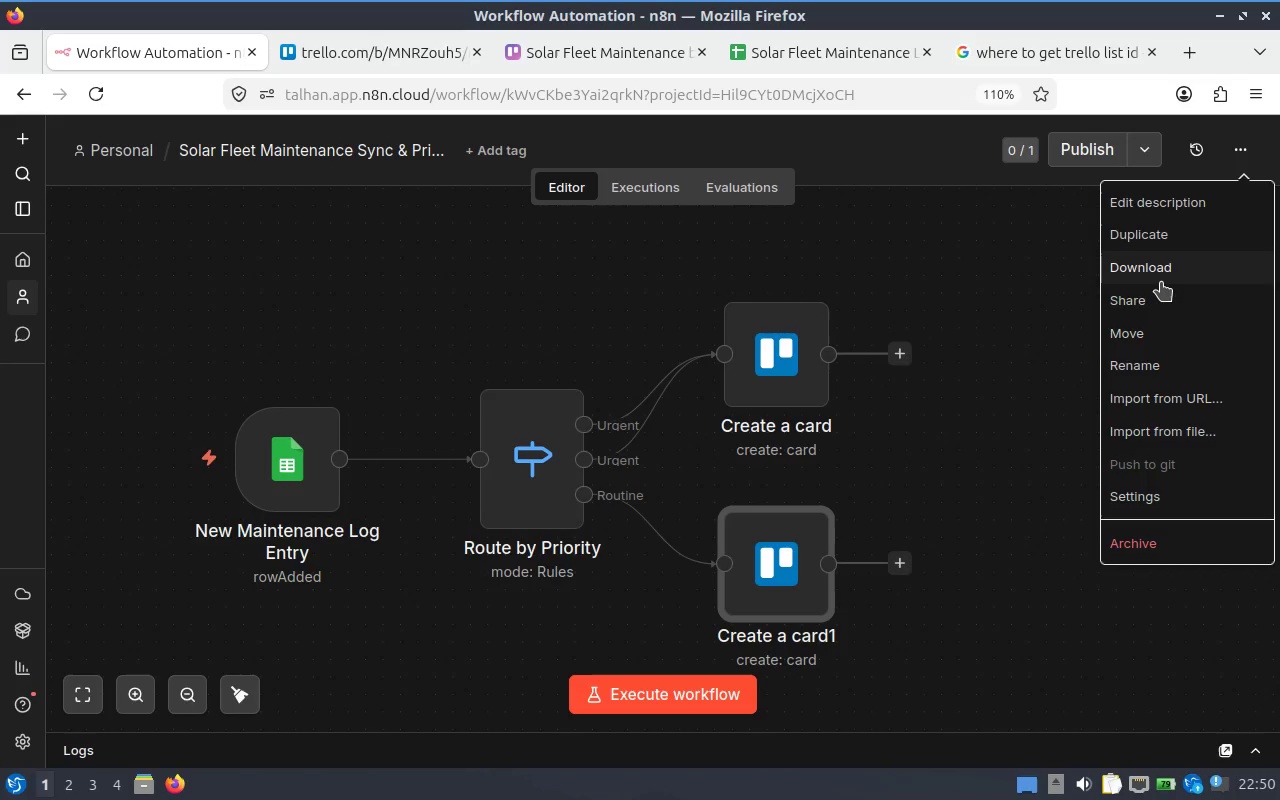 
left_click([1156, 278])
 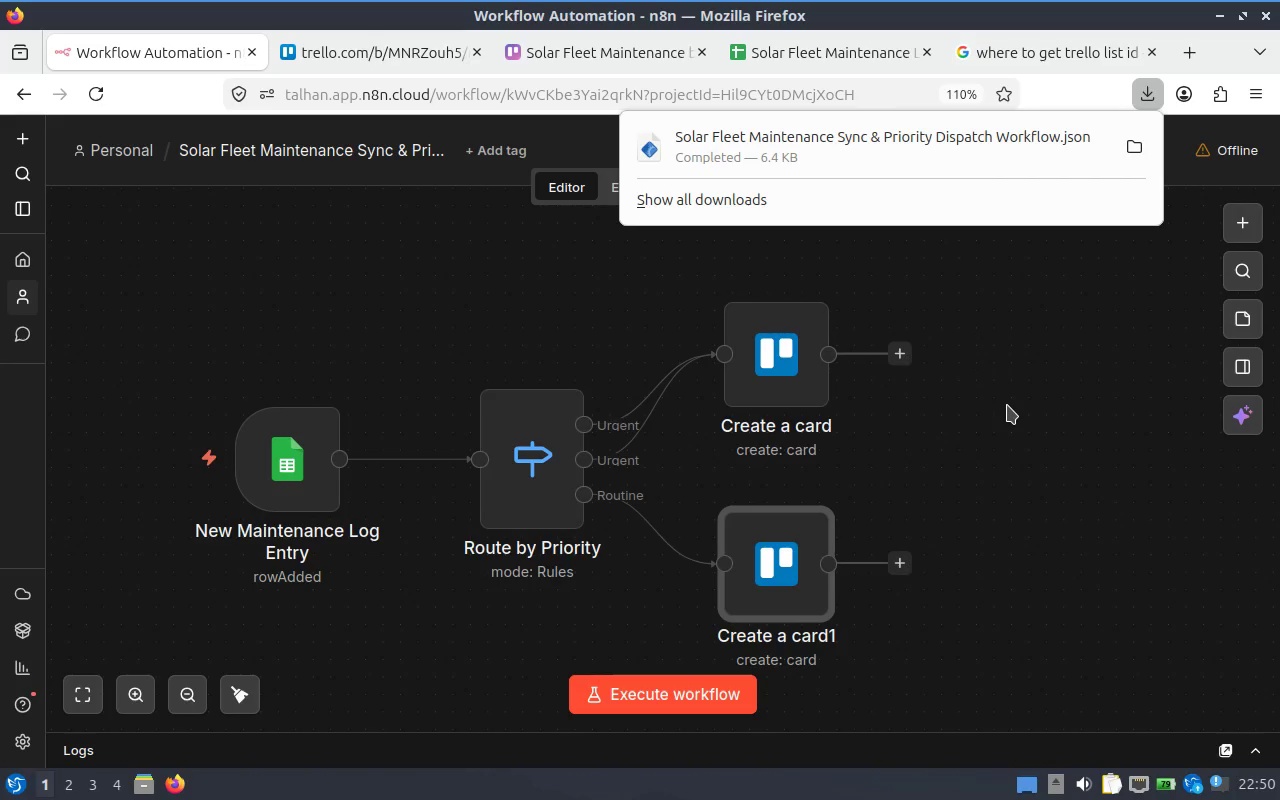 
left_click([1007, 405])
 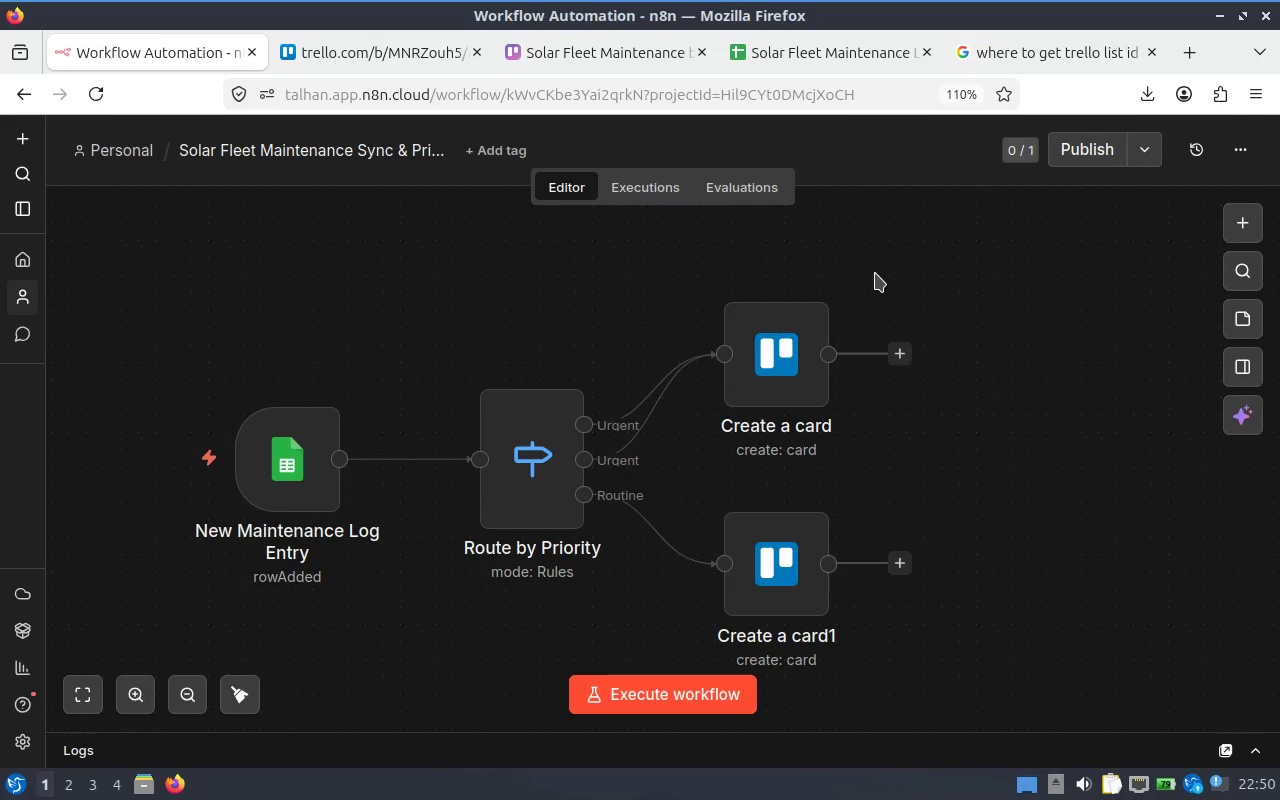 
wait(13.79)
 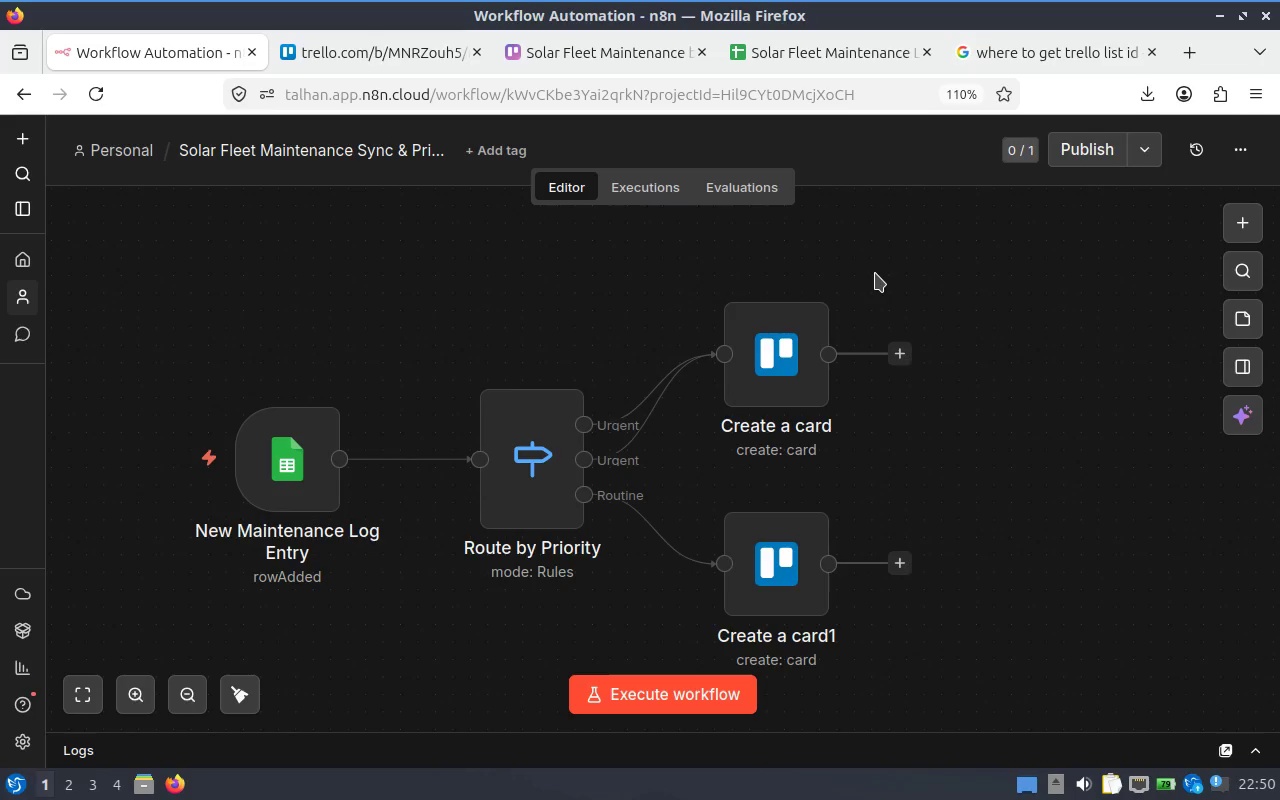 
scroll: coordinate [907, 422], scroll_direction: down, amount: 1.0
 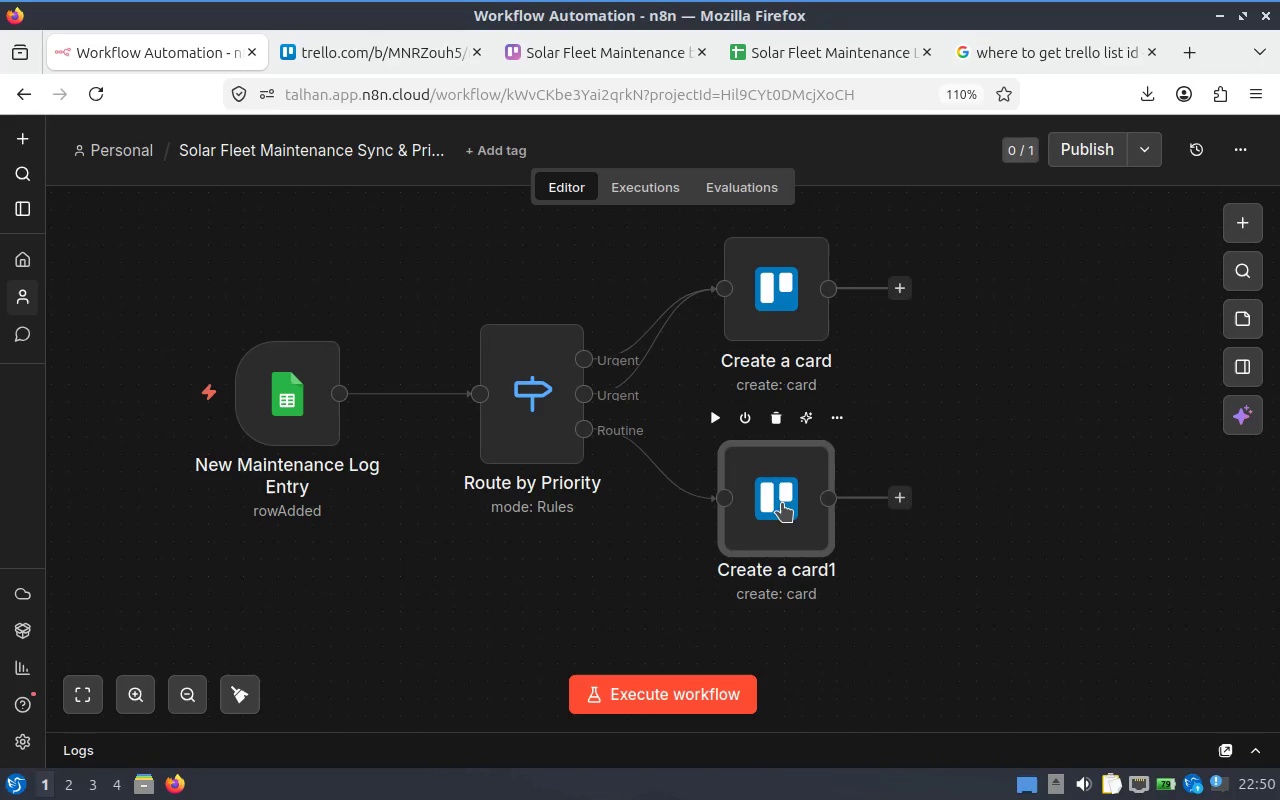 
double_click([782, 503])
 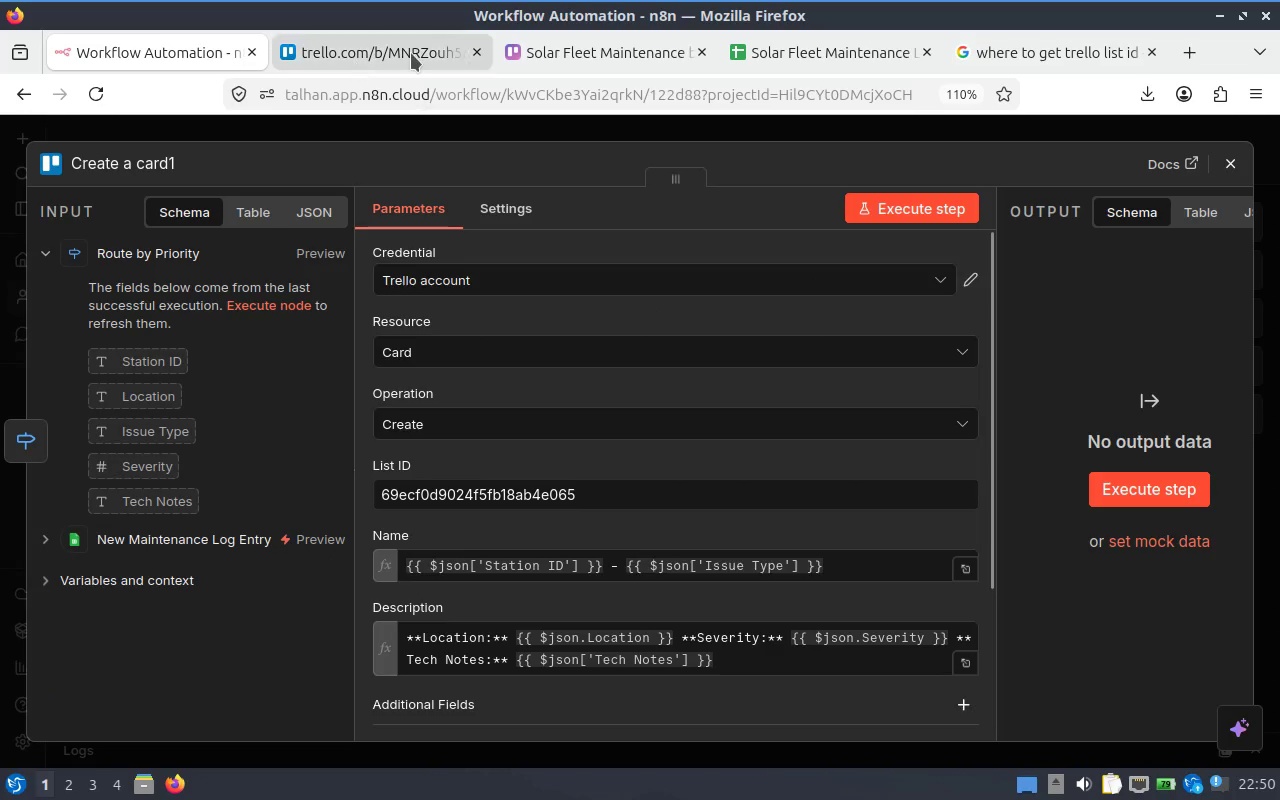 
left_click([545, 40])
 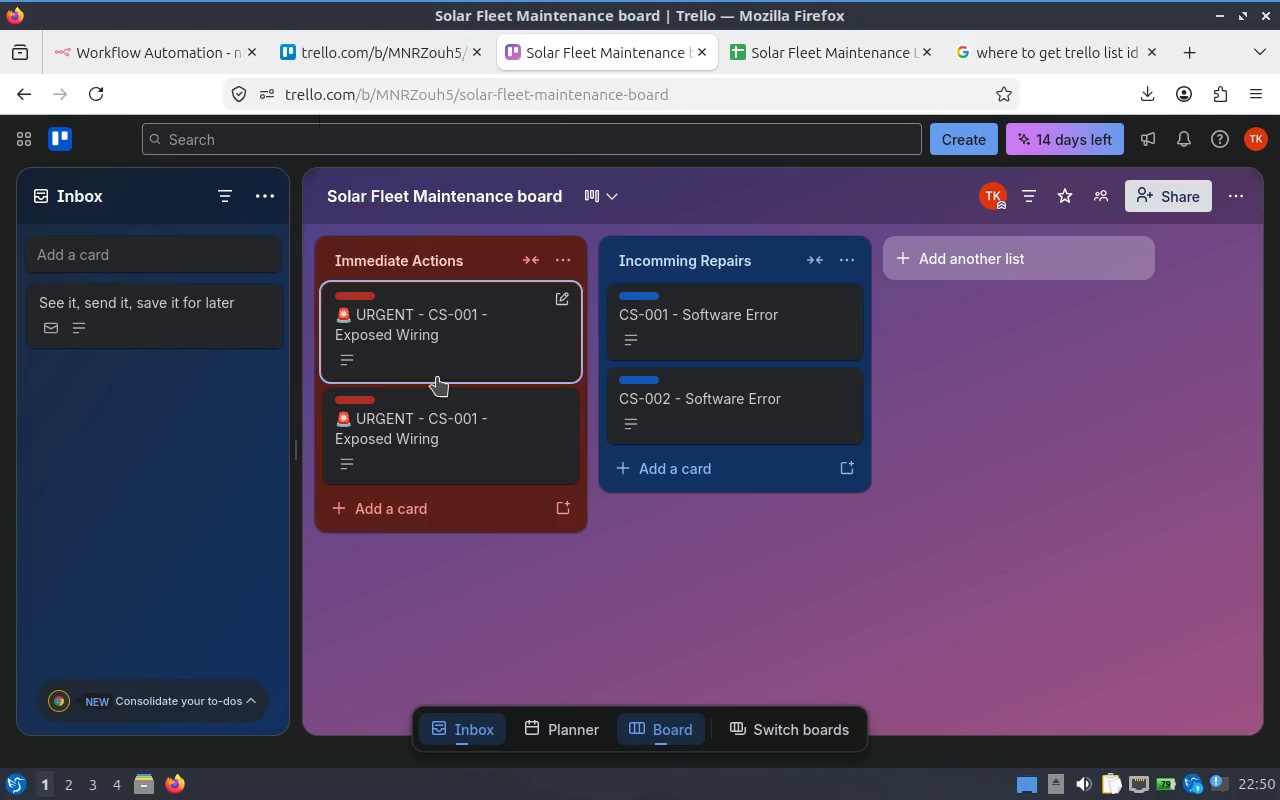 
key(Alt+Tab)